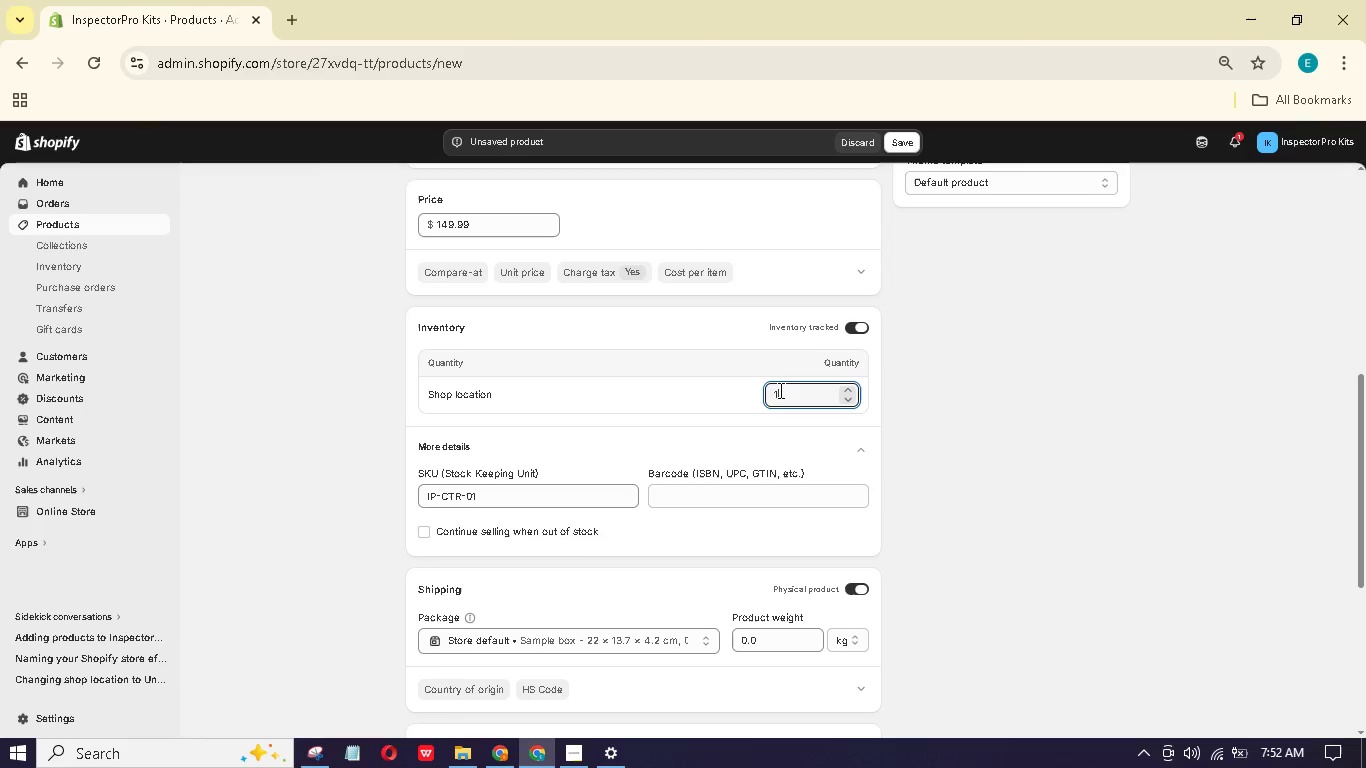 
key(Numpad0)
 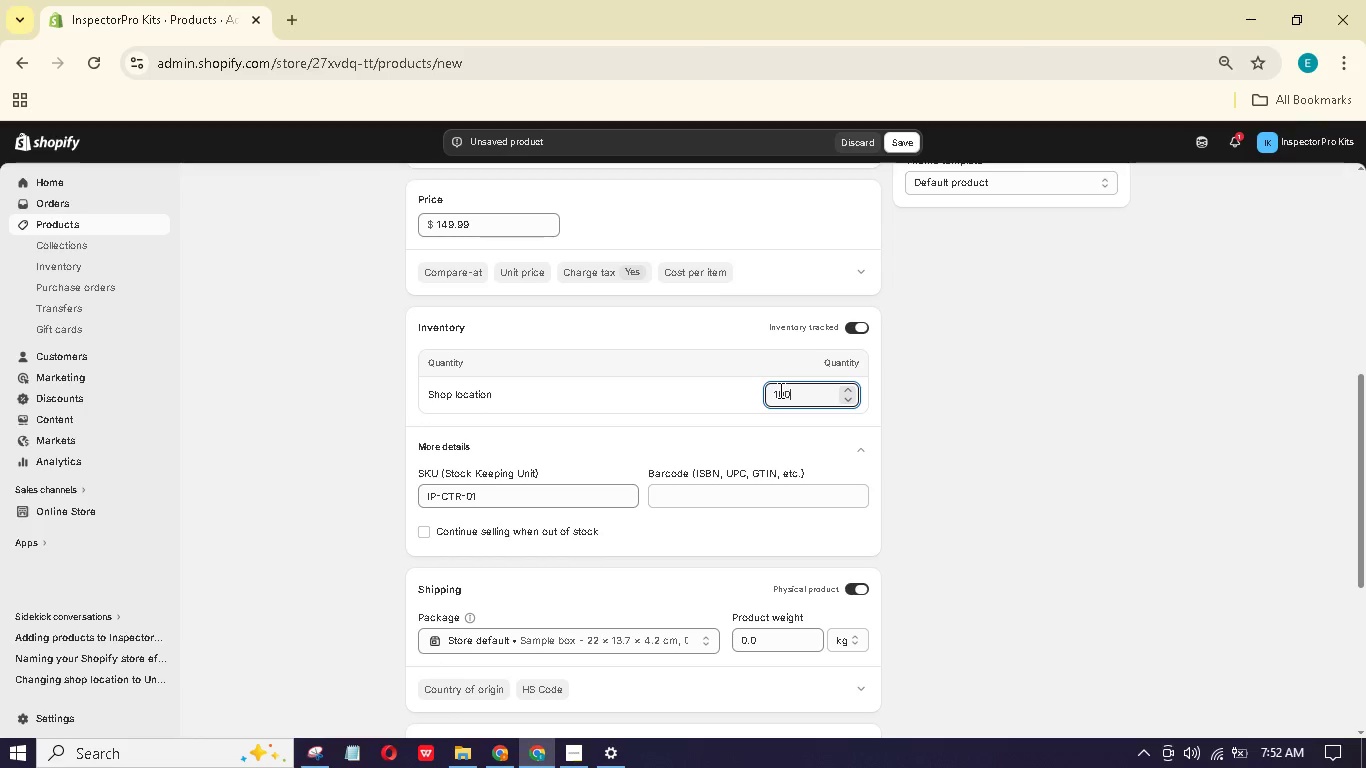 
key(Numpad0)
 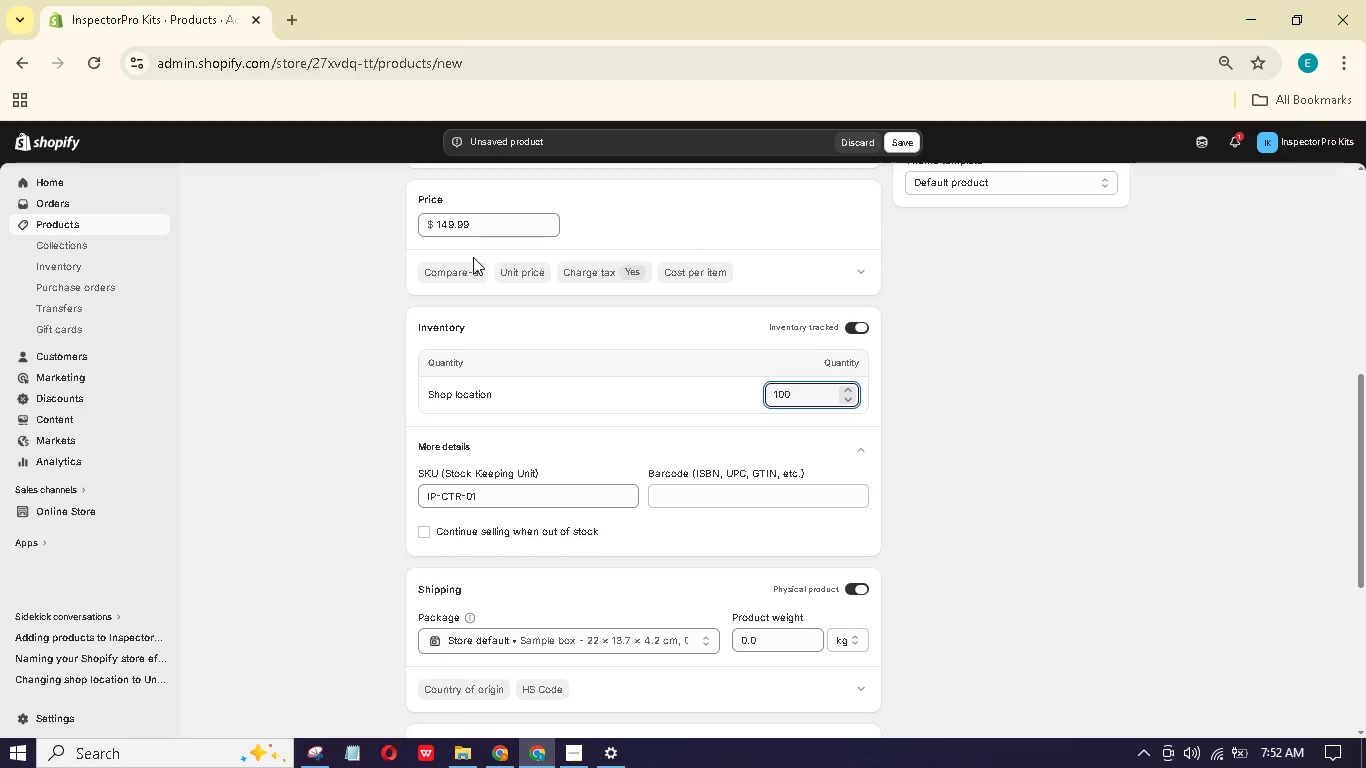 
left_click([459, 275])
 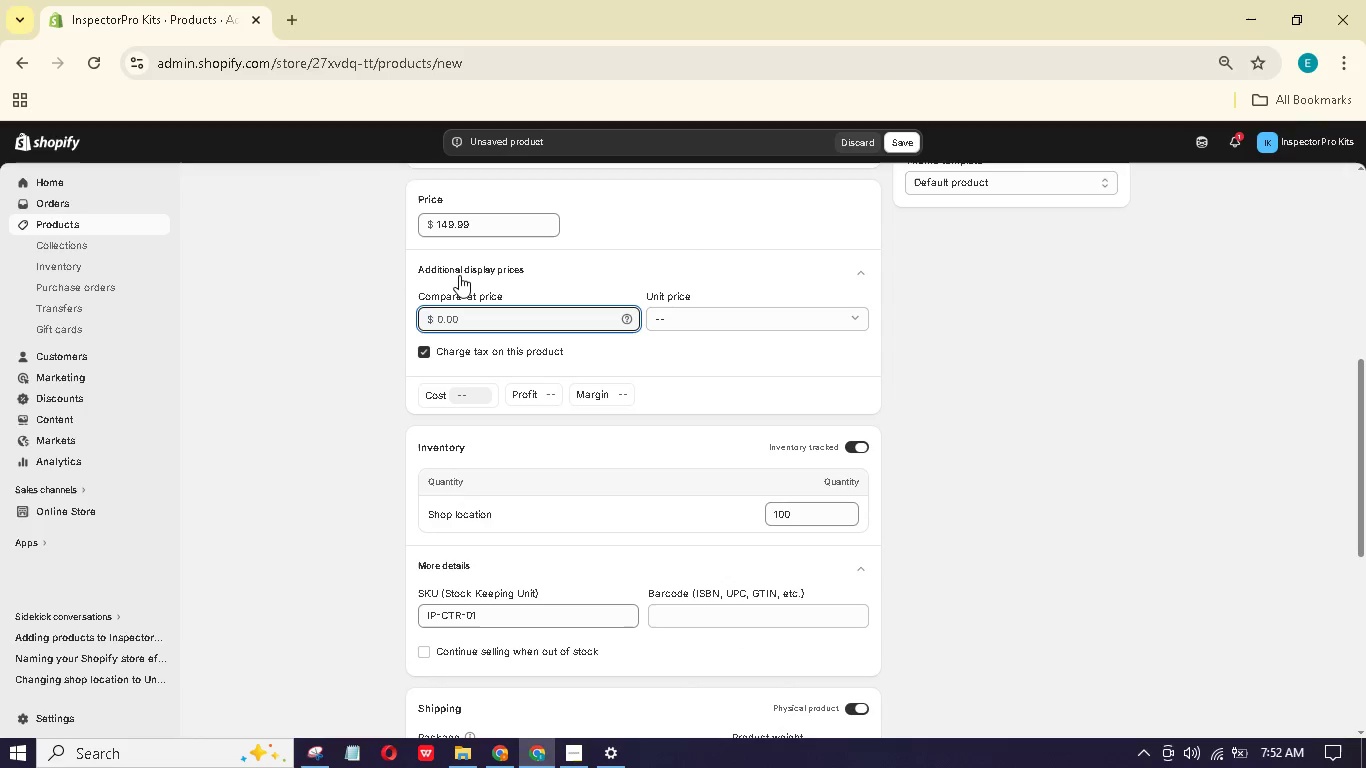 
key(Numpad1)
 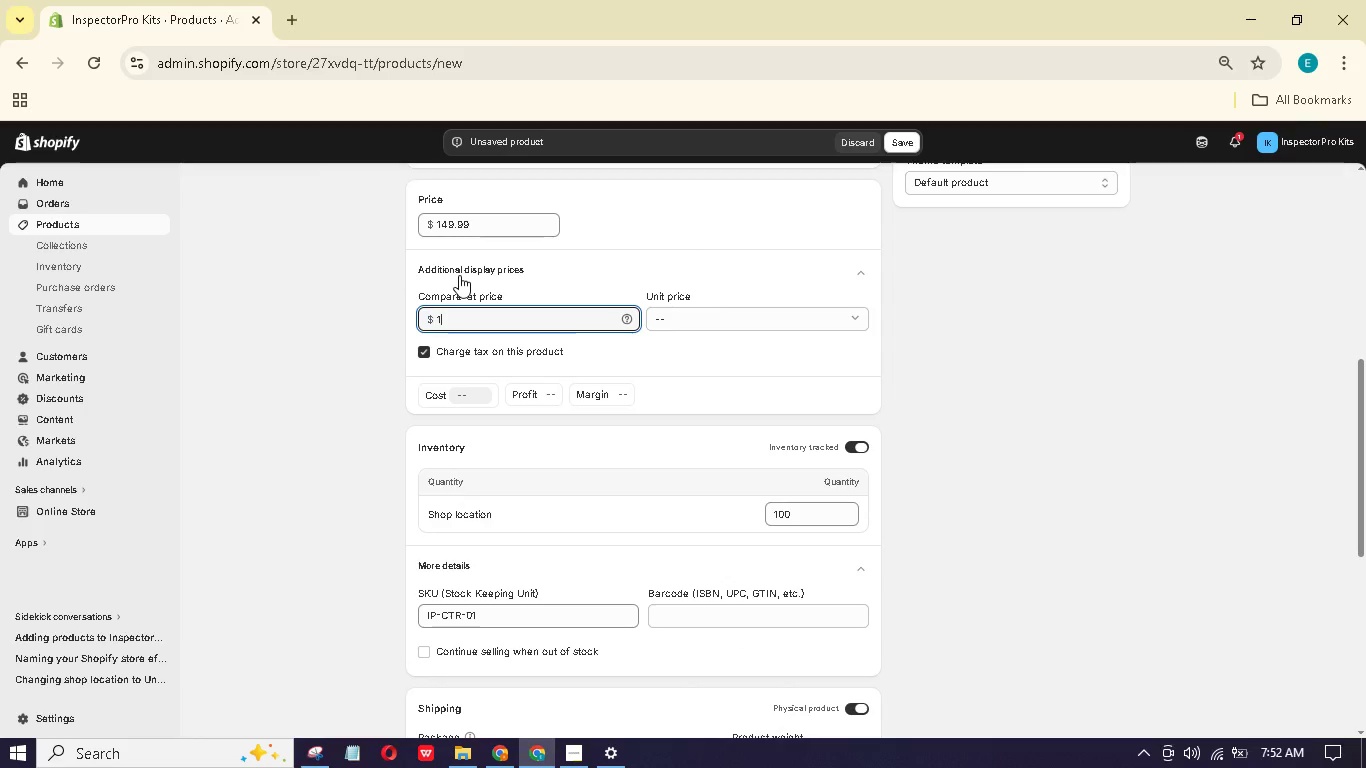 
key(Numpad9)
 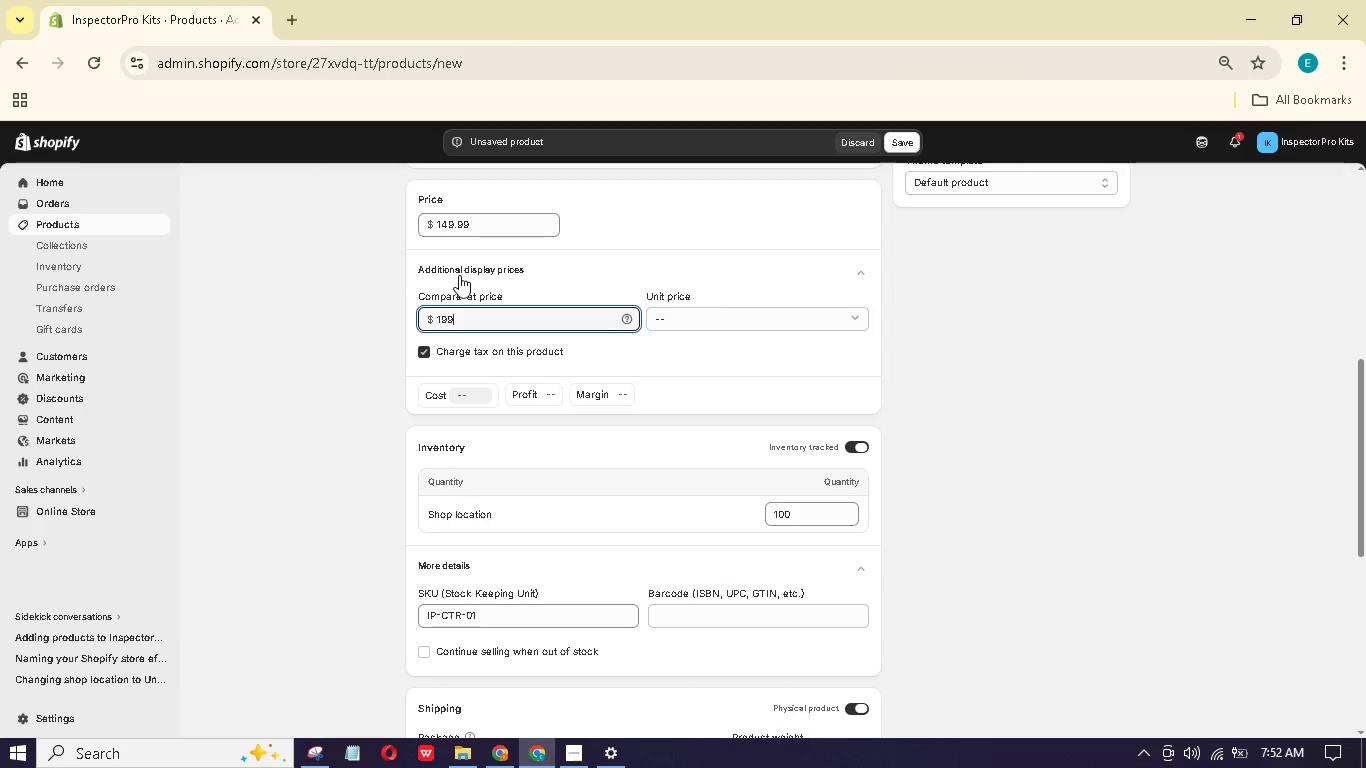 
key(Numpad9)
 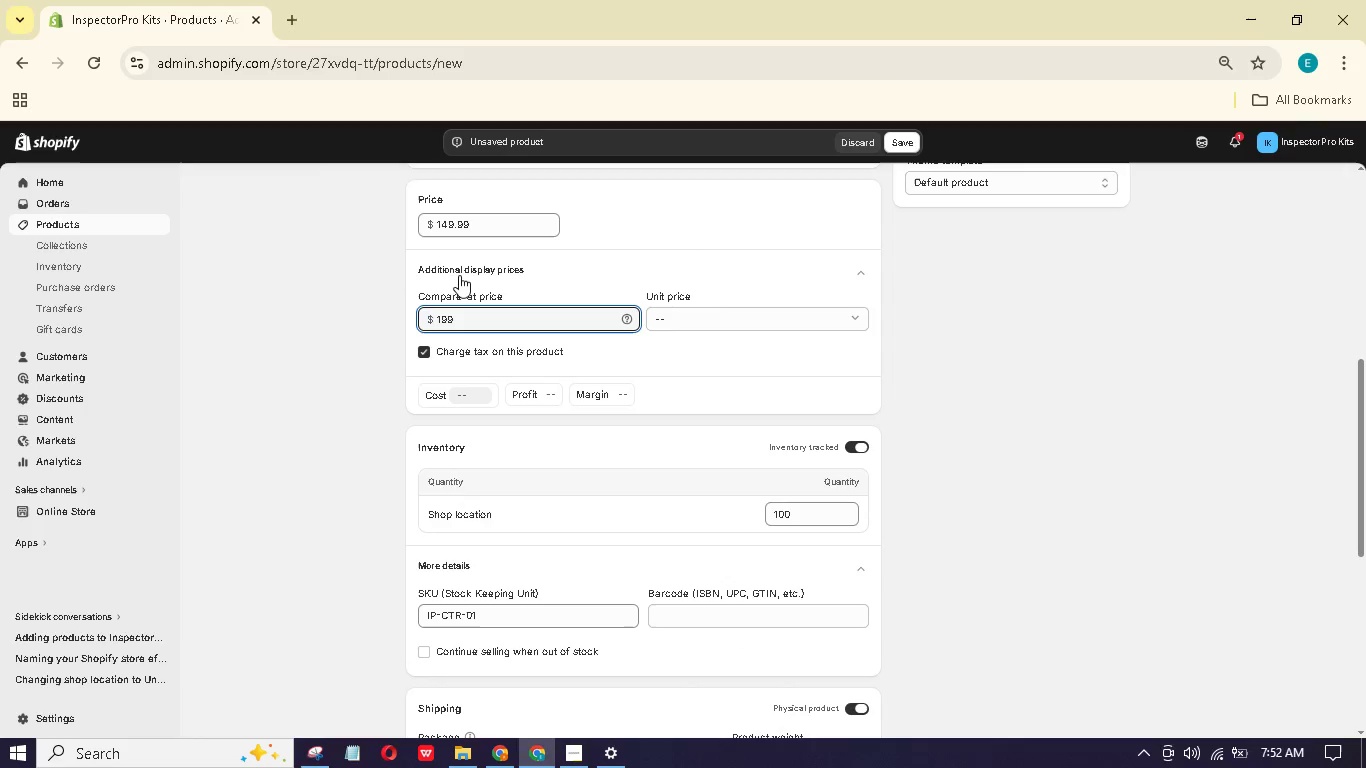 
scroll: coordinate [520, 431], scroll_direction: down, amount: 4.0
 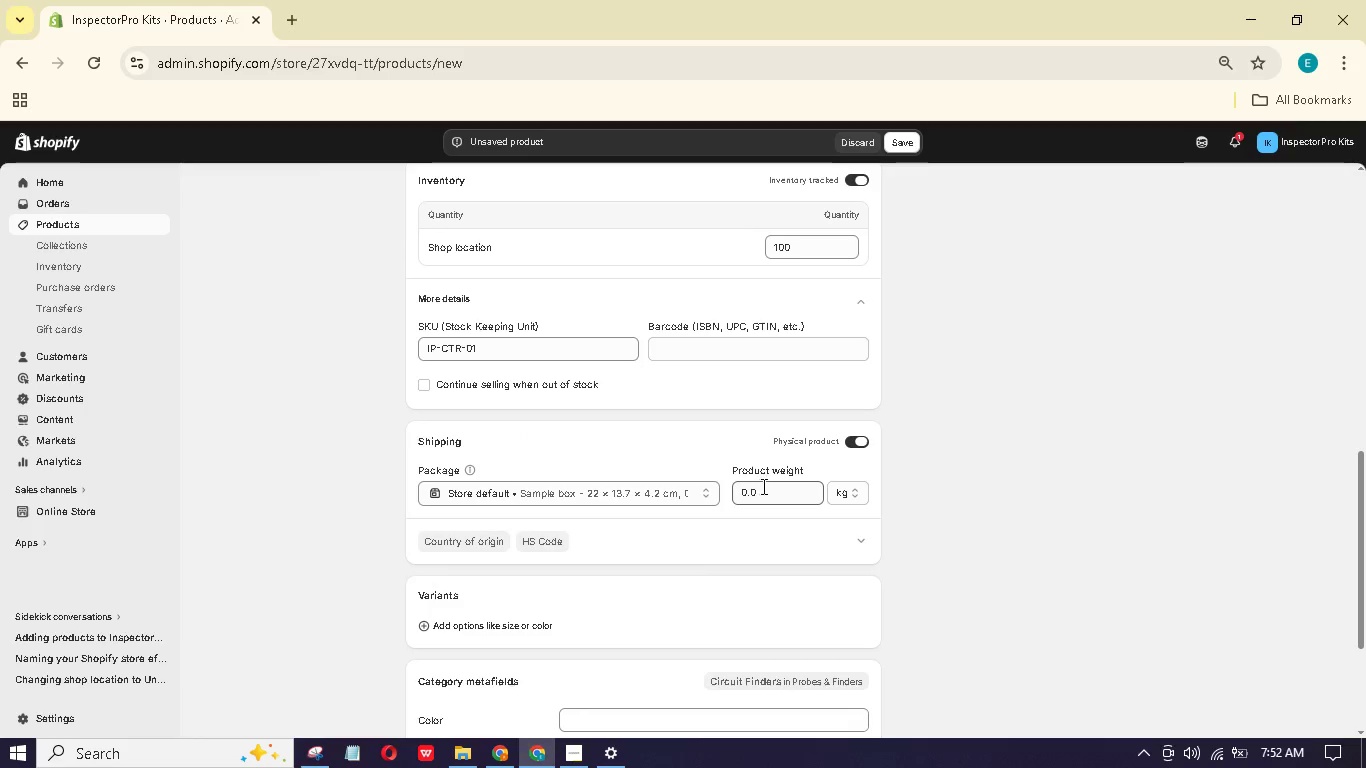 
left_click_drag(start_coordinate=[762, 486], to_coordinate=[713, 485])
 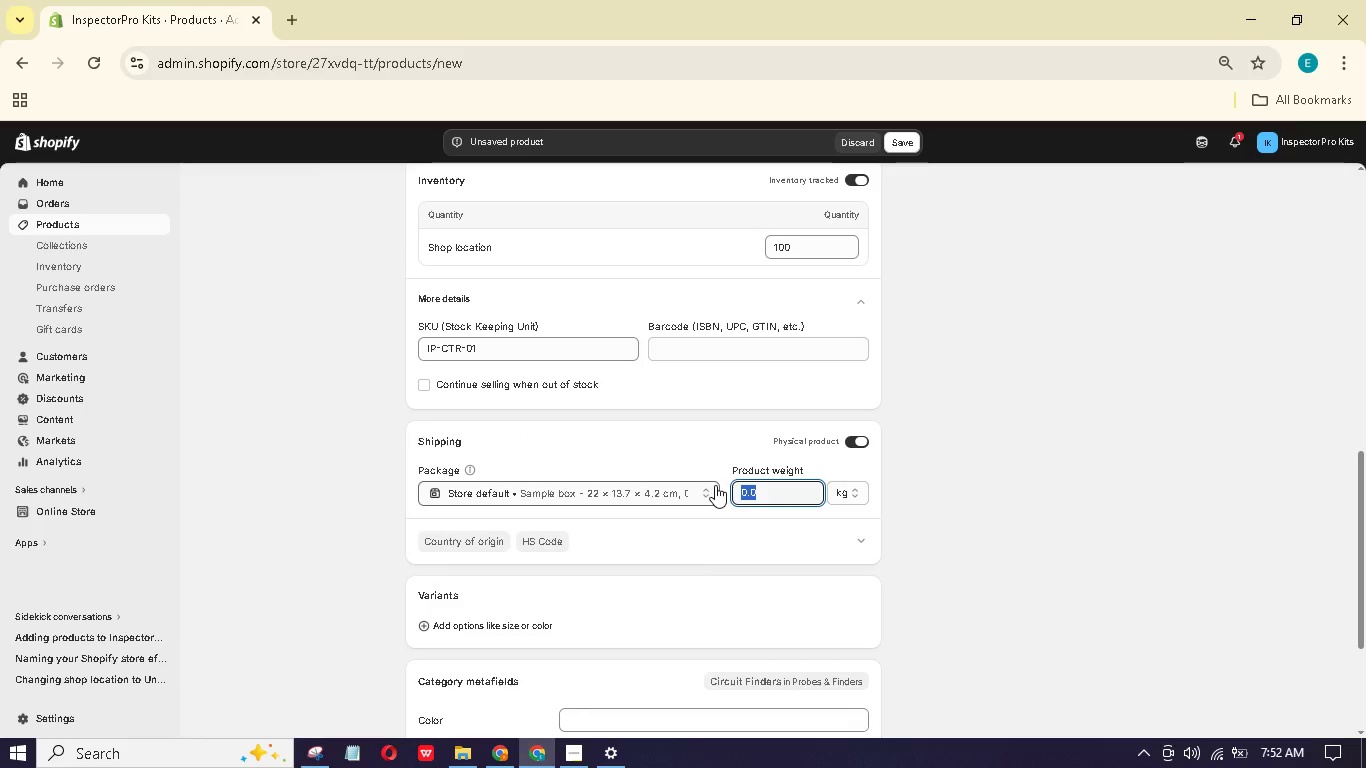 
key(Numpad1)
 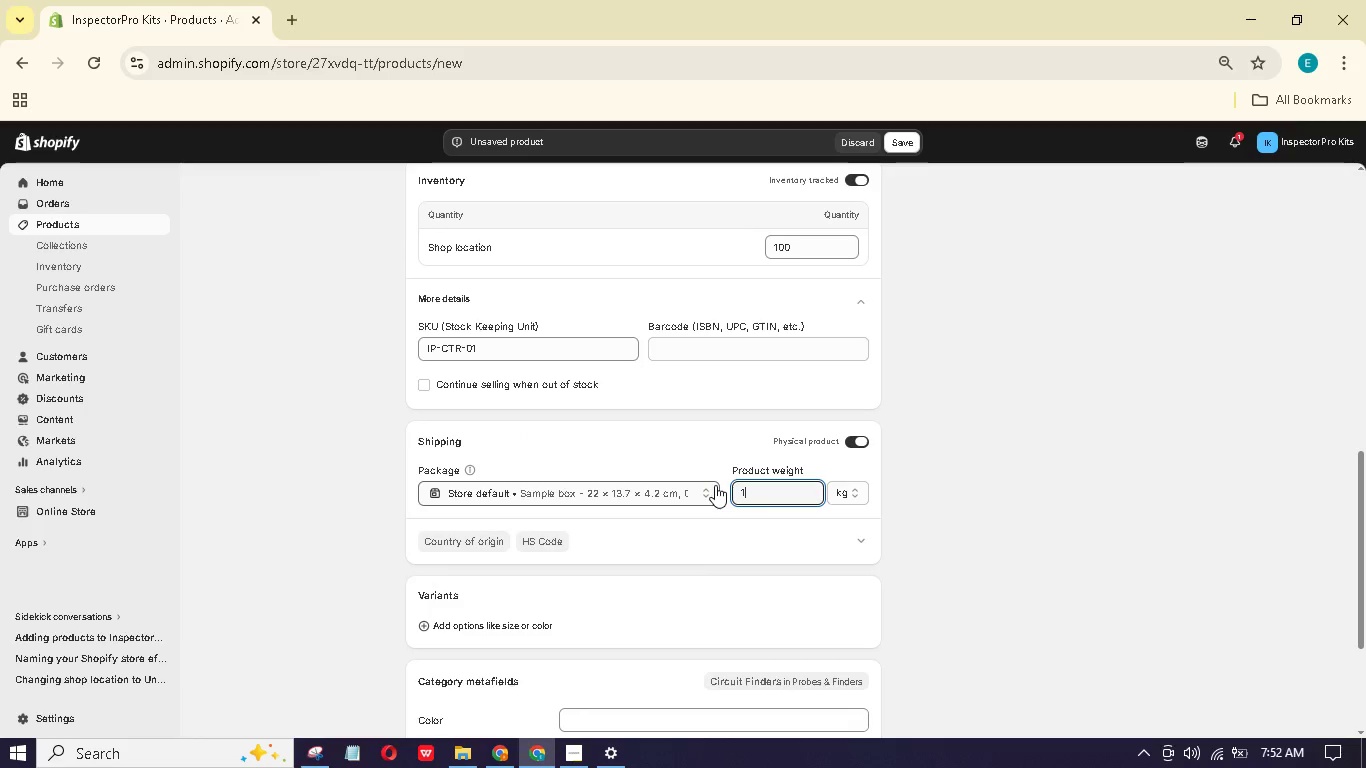 
key(NumpadDecimal)
 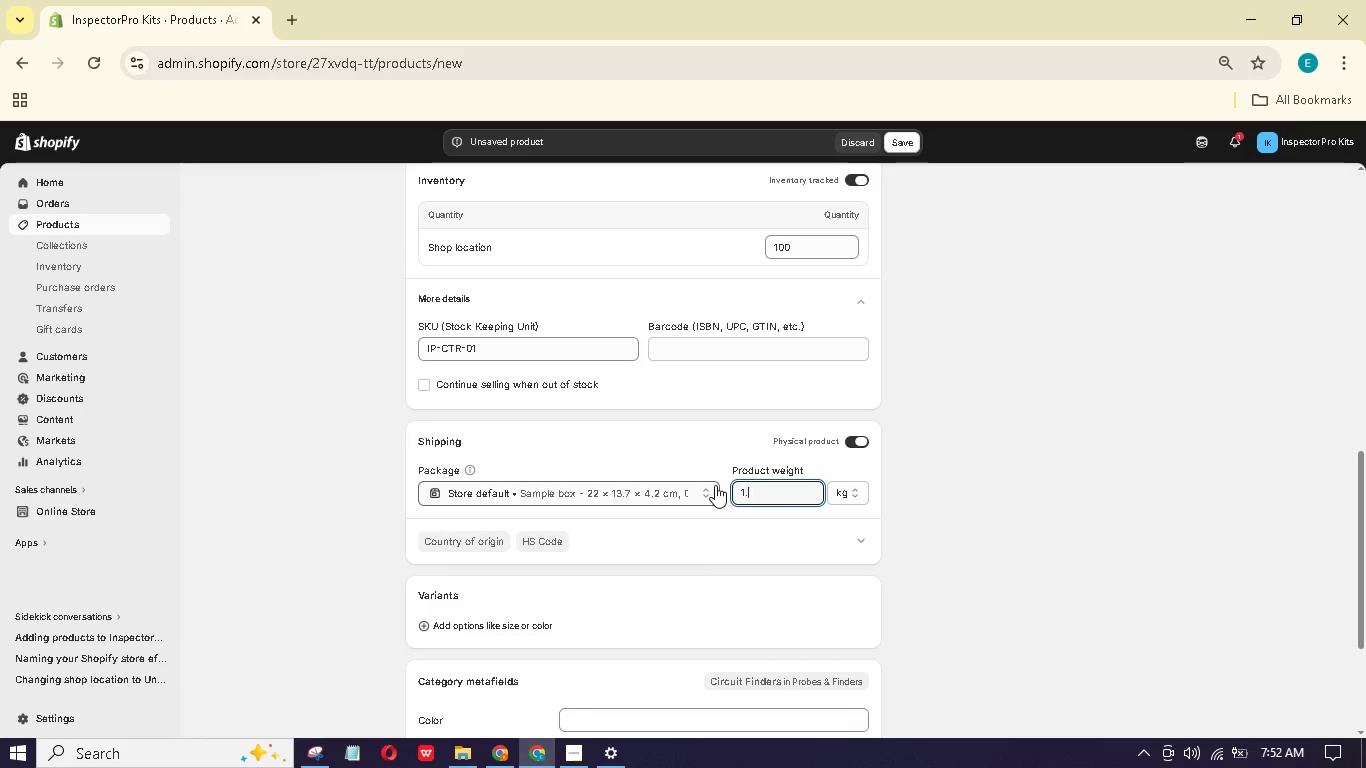 
key(Numpad4)
 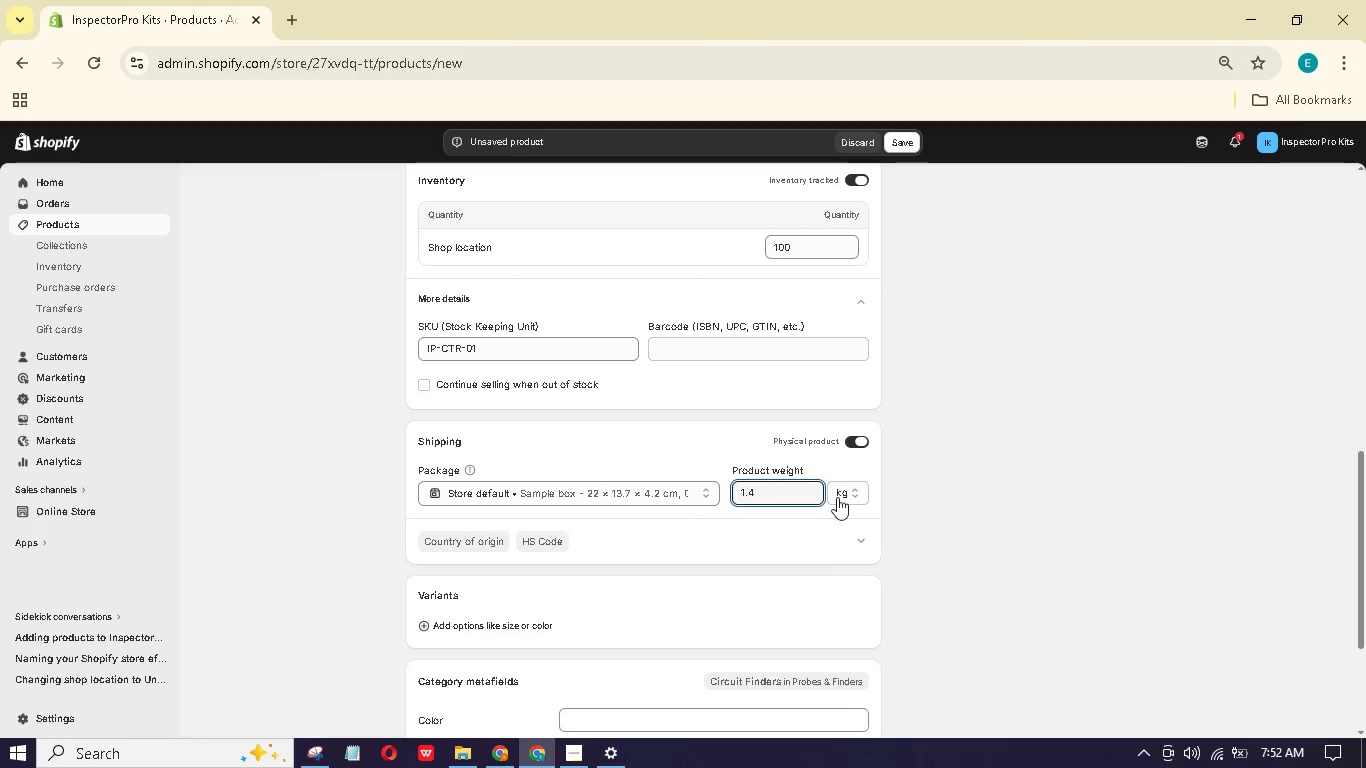 
left_click([855, 493])
 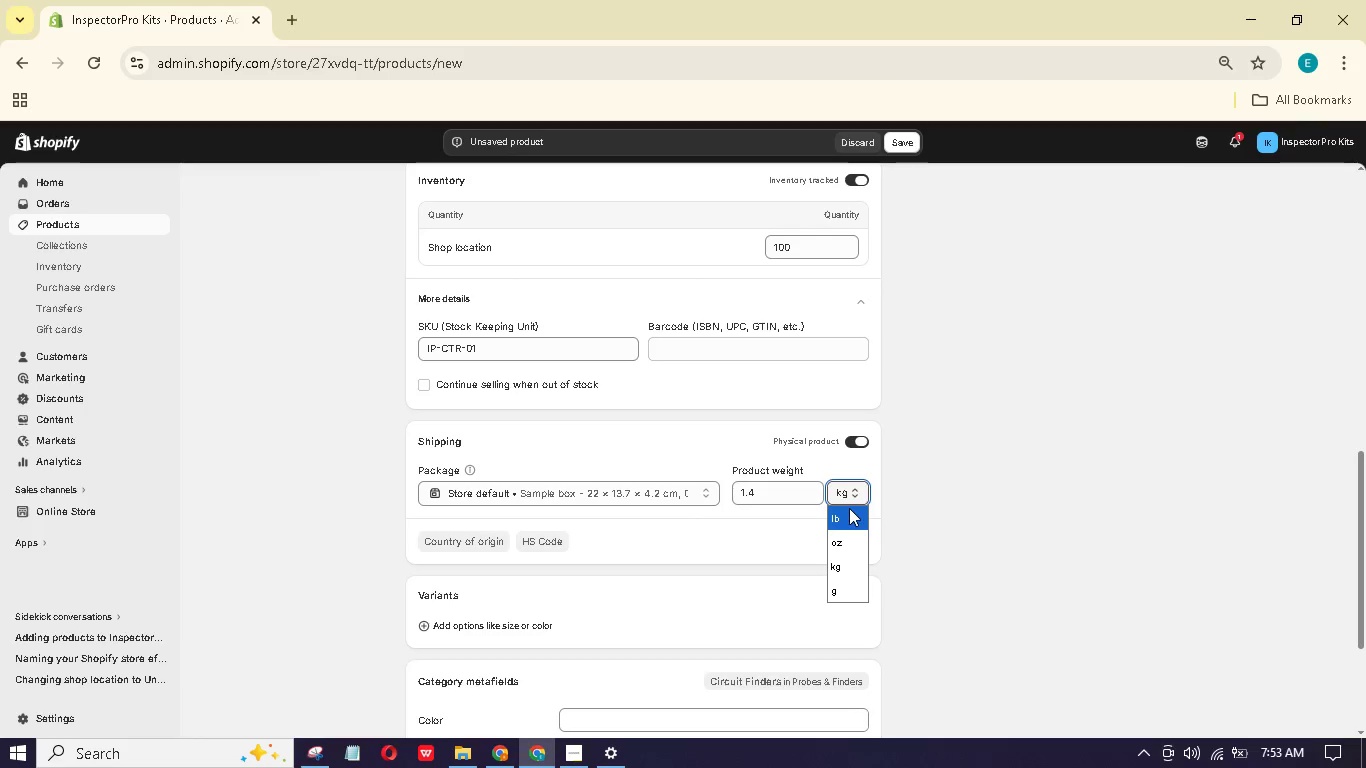 
left_click([847, 518])
 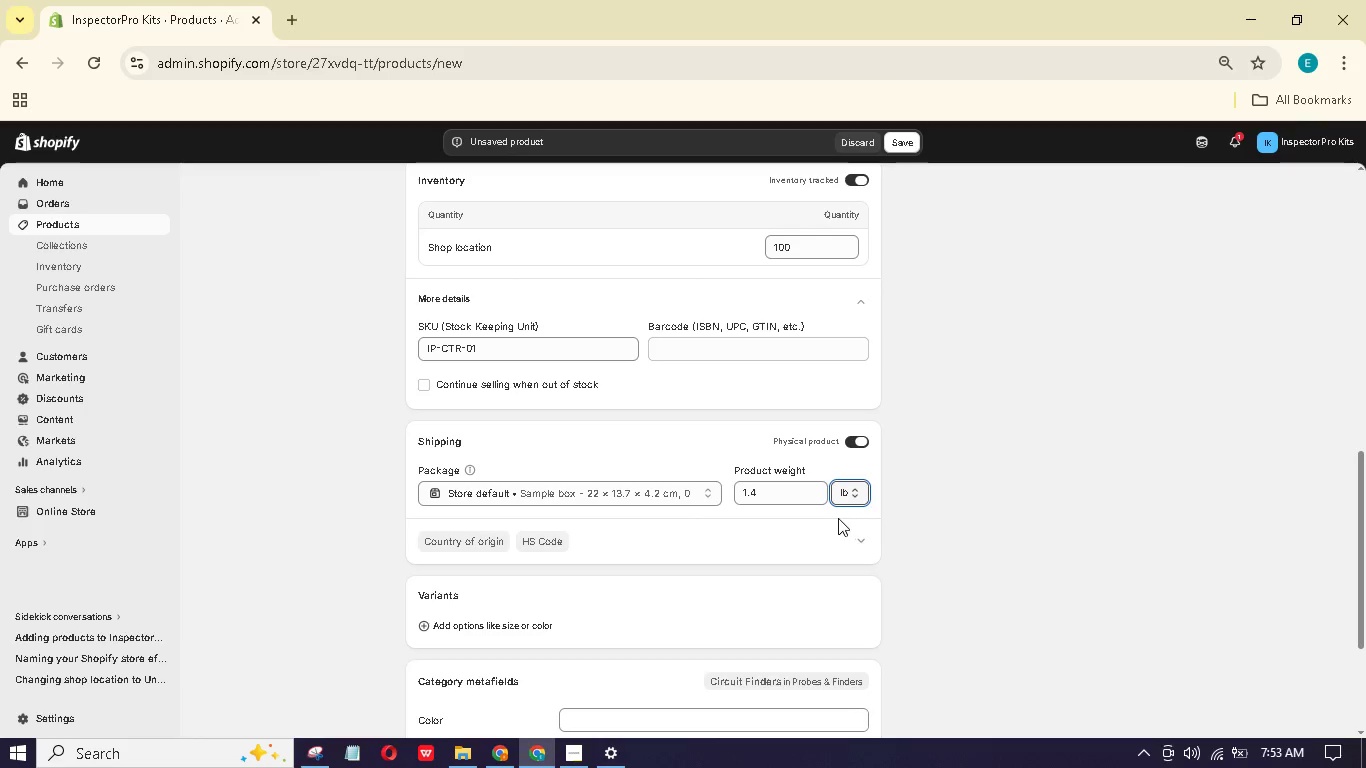 
scroll: coordinate [838, 518], scroll_direction: down, amount: 1.0
 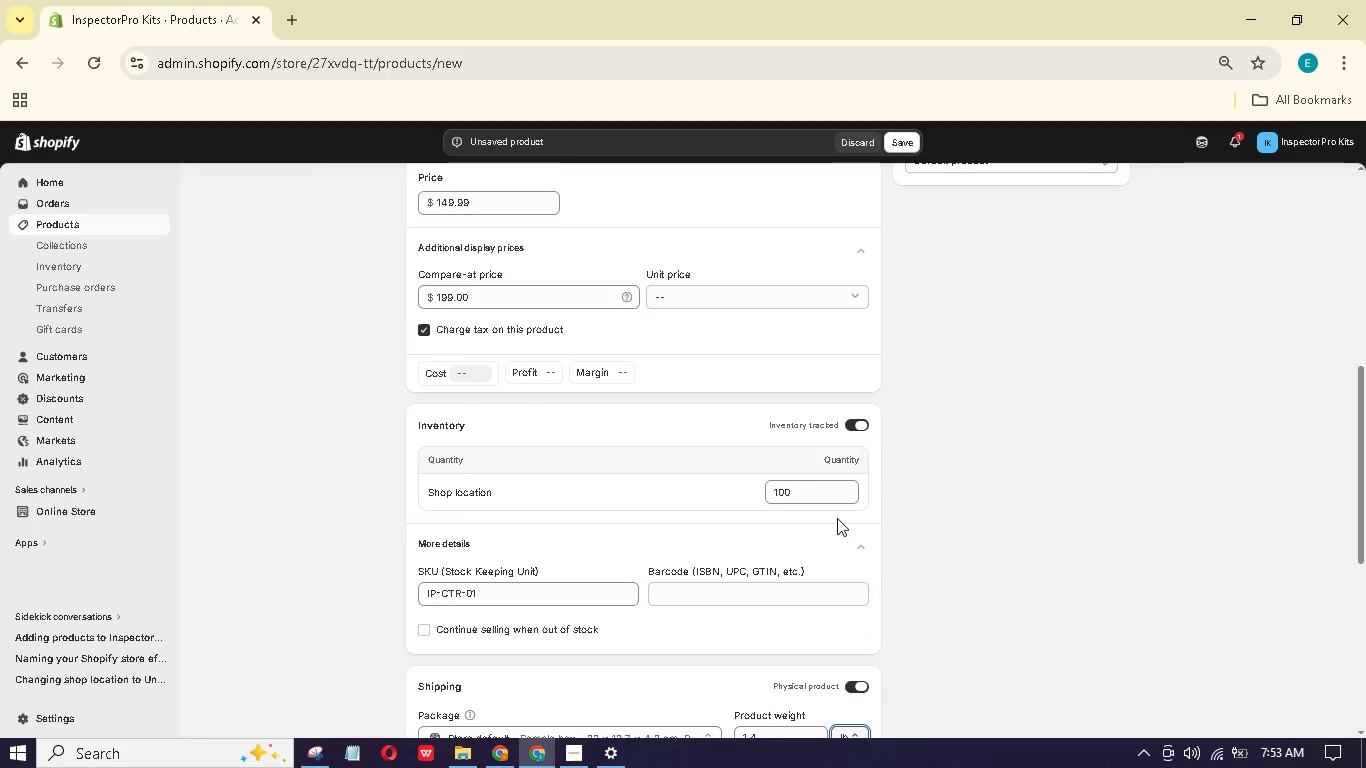 
scroll: coordinate [836, 518], scroll_direction: up, amount: 8.0
 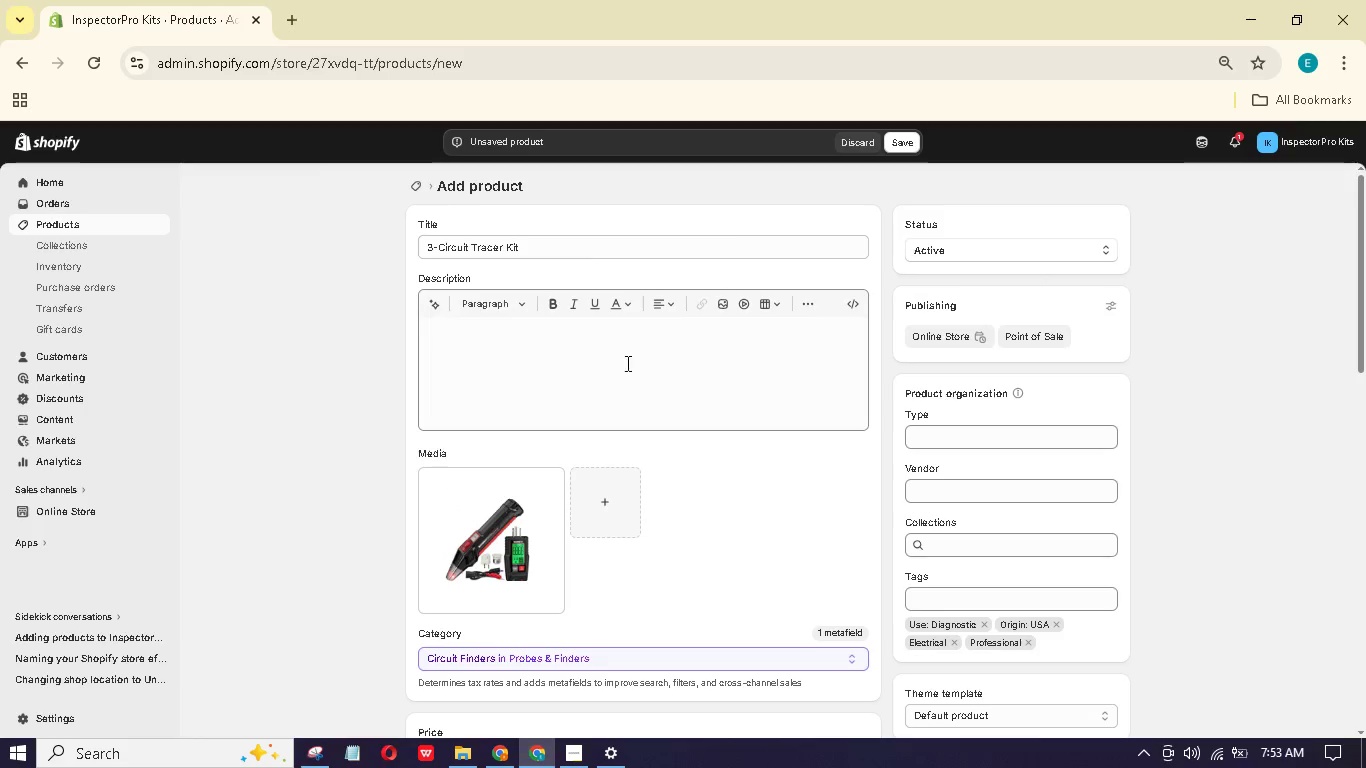 
left_click([603, 328])
 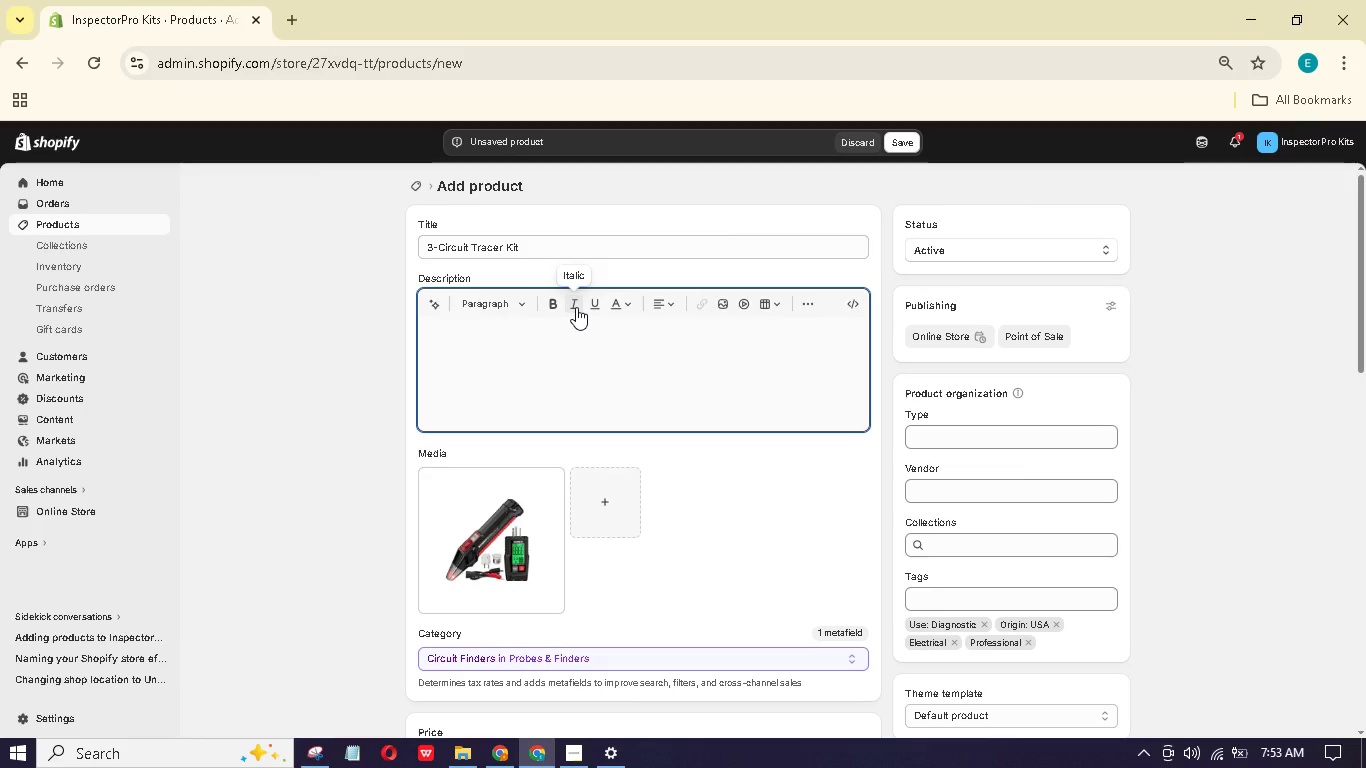 
wait(15.52)
 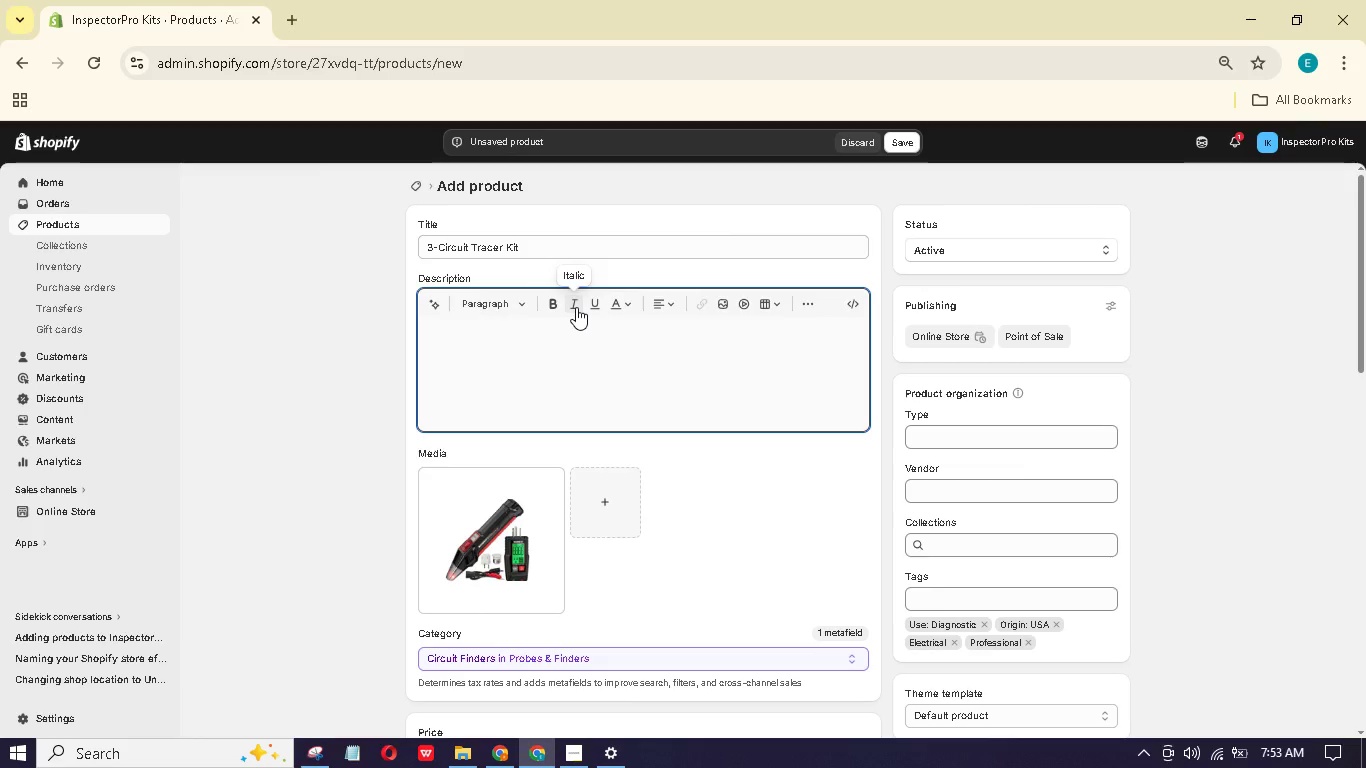 
left_click([543, 349])
 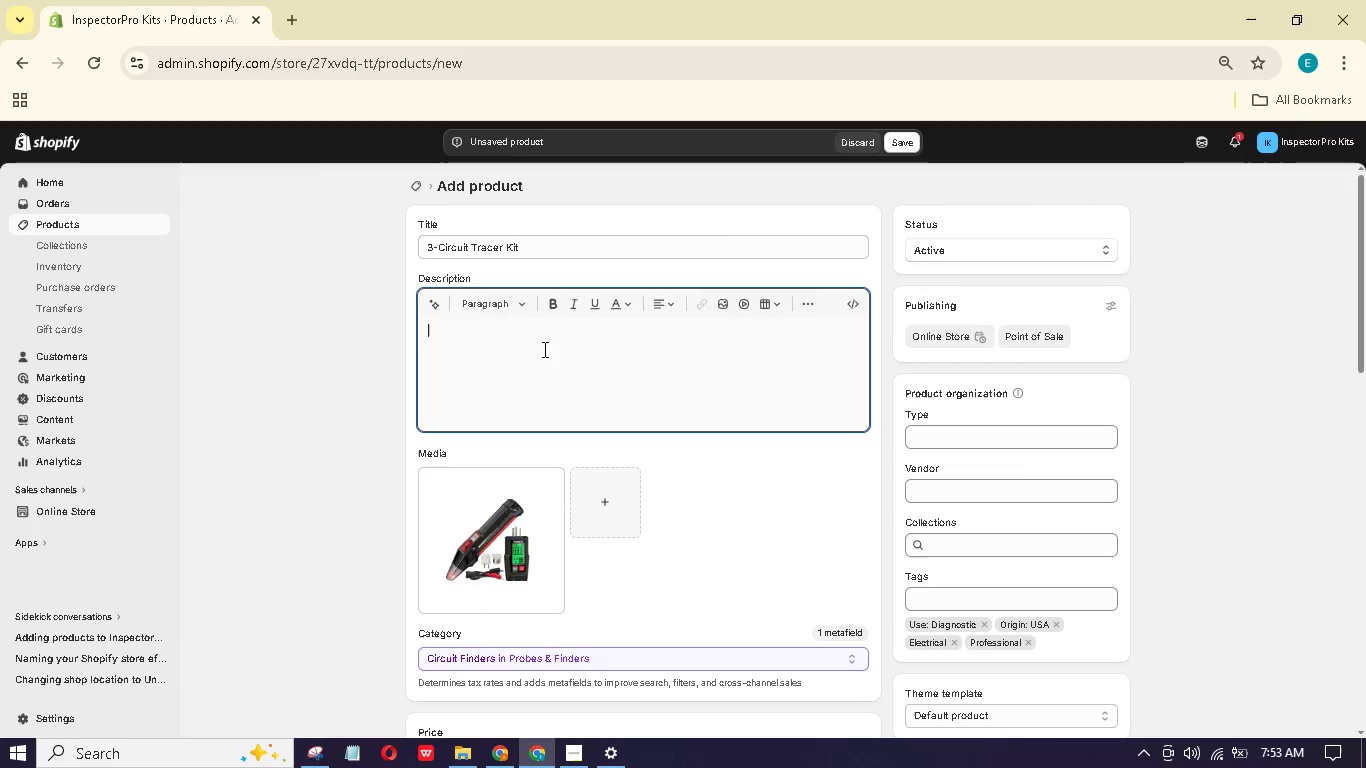 
type(Mp Circuits and )
 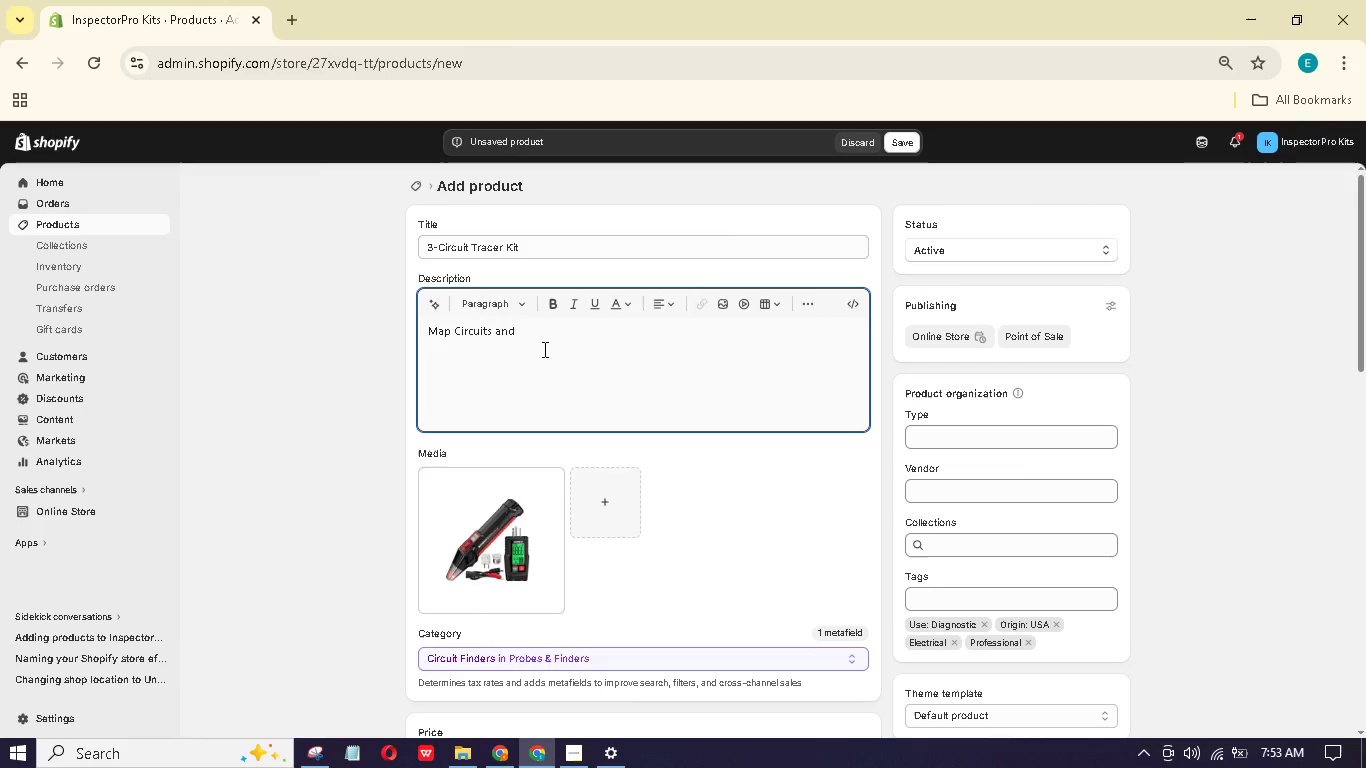 
 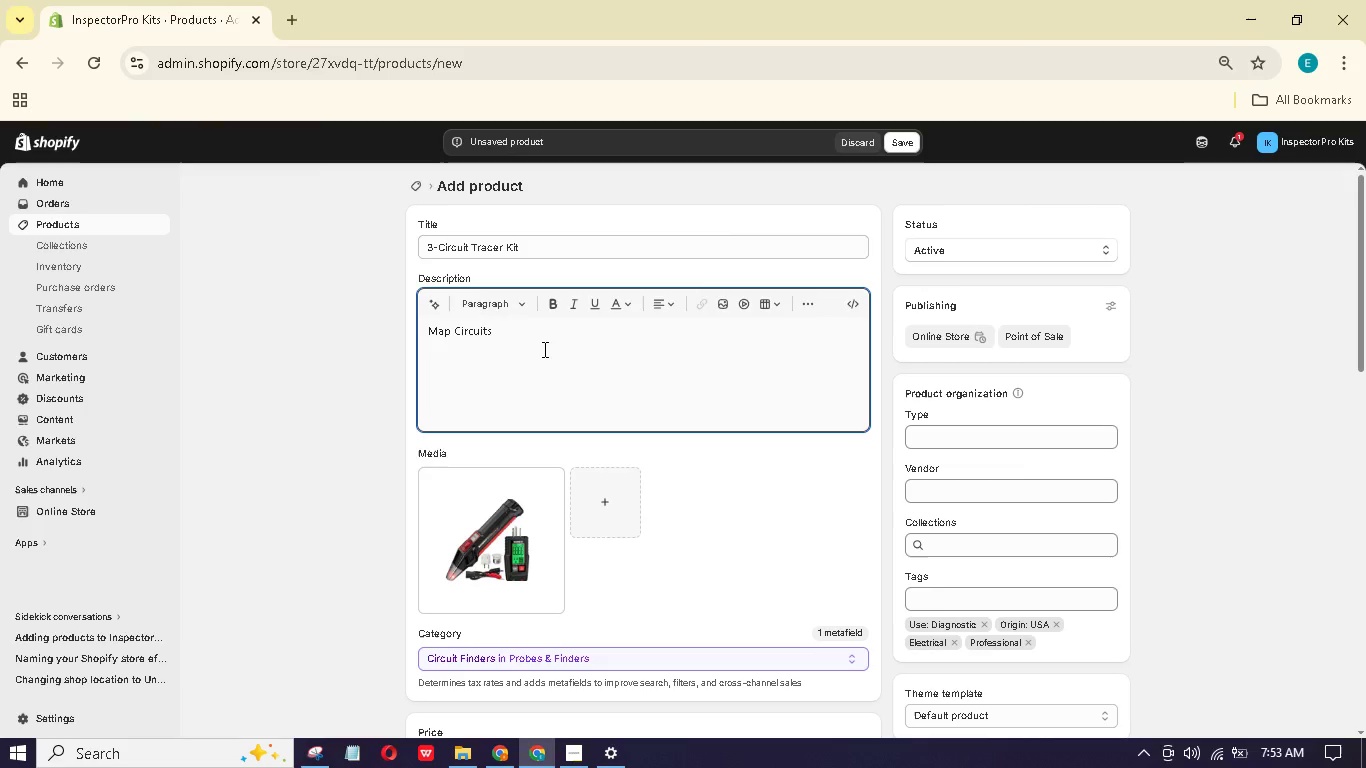 
hold_key(key=ShiftLeft, duration=0.84)
 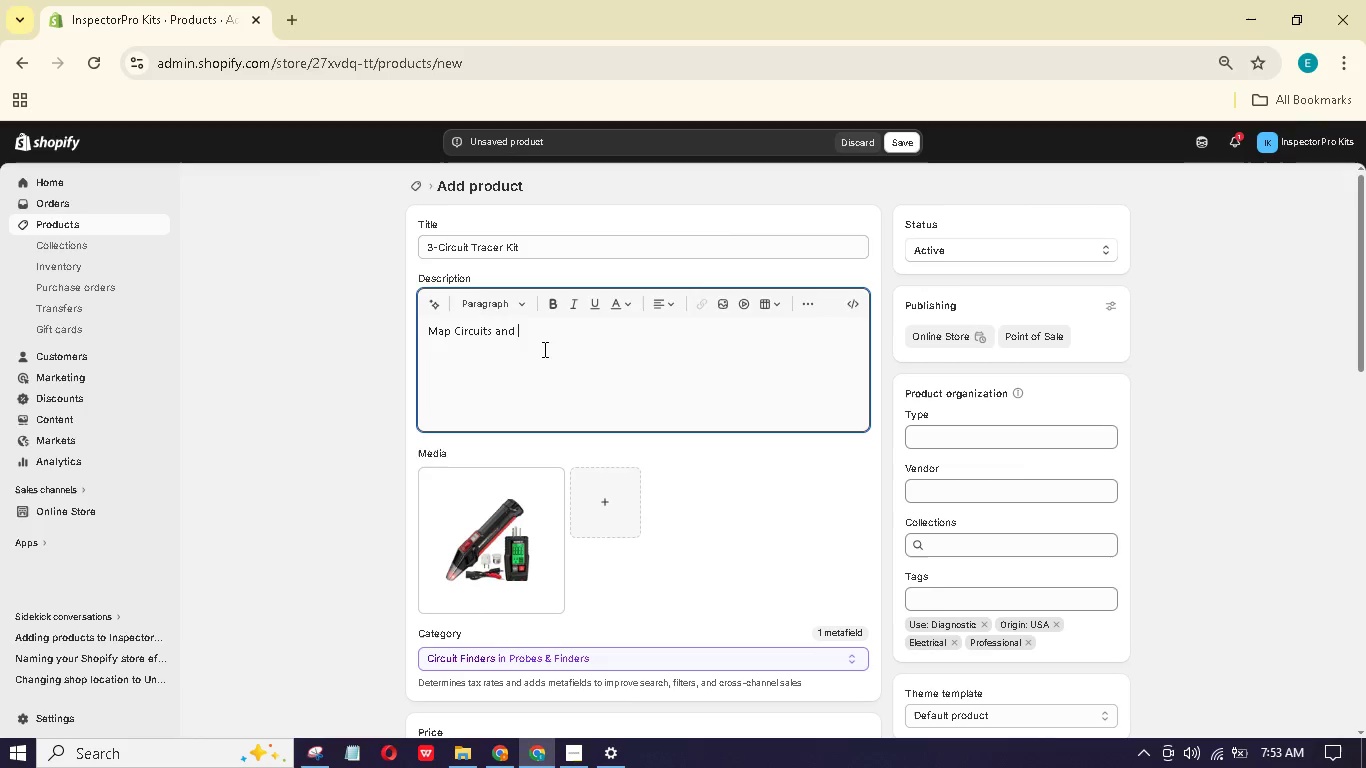 
type(Identify Breakrs in Seconds)
 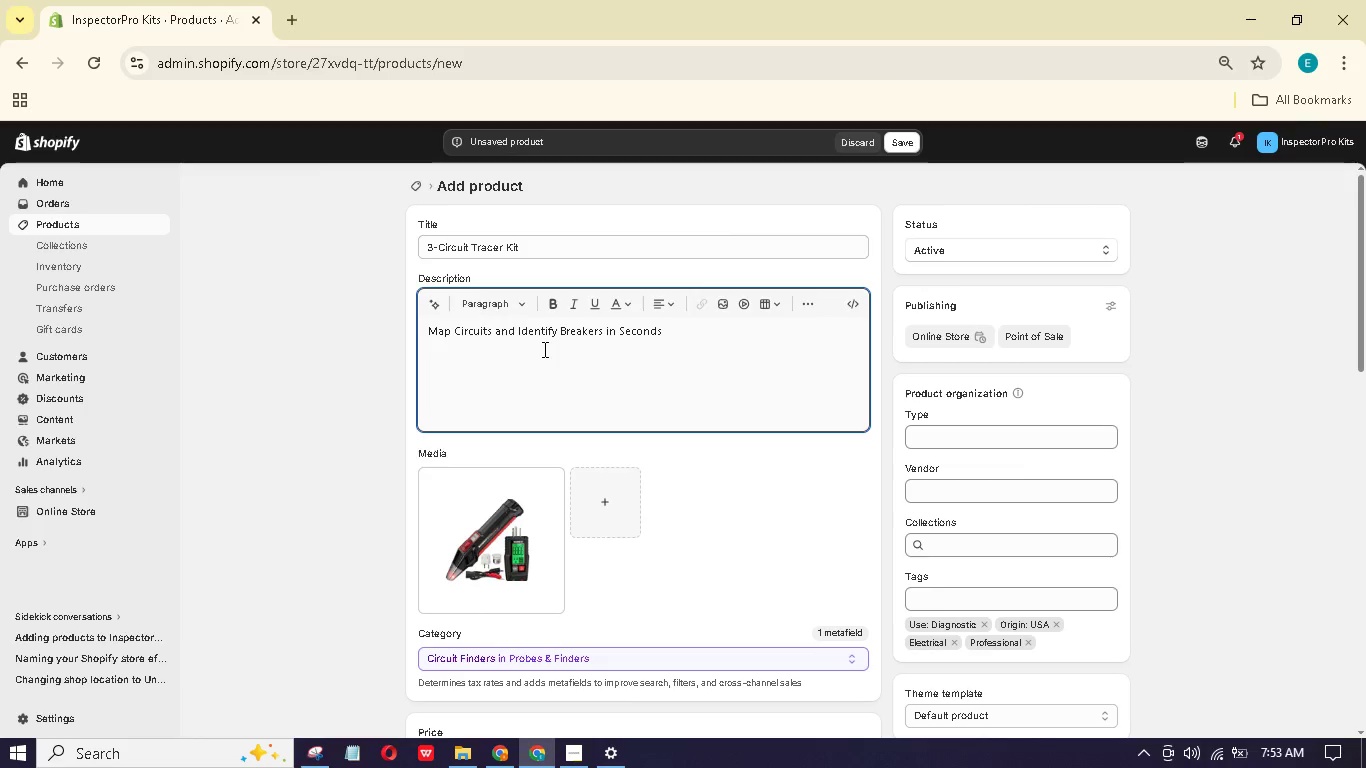 
key(Enter)
 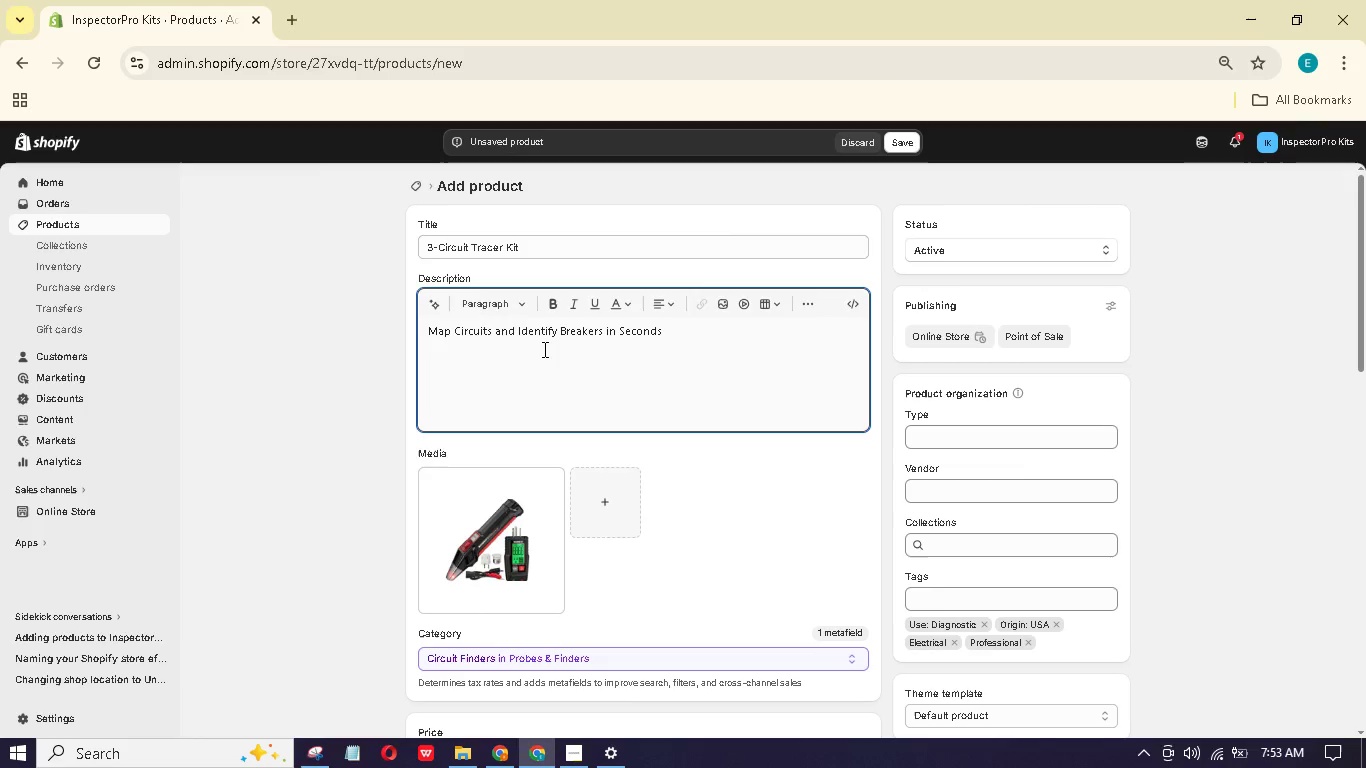 
type(This circit tracr tells you exactly)
 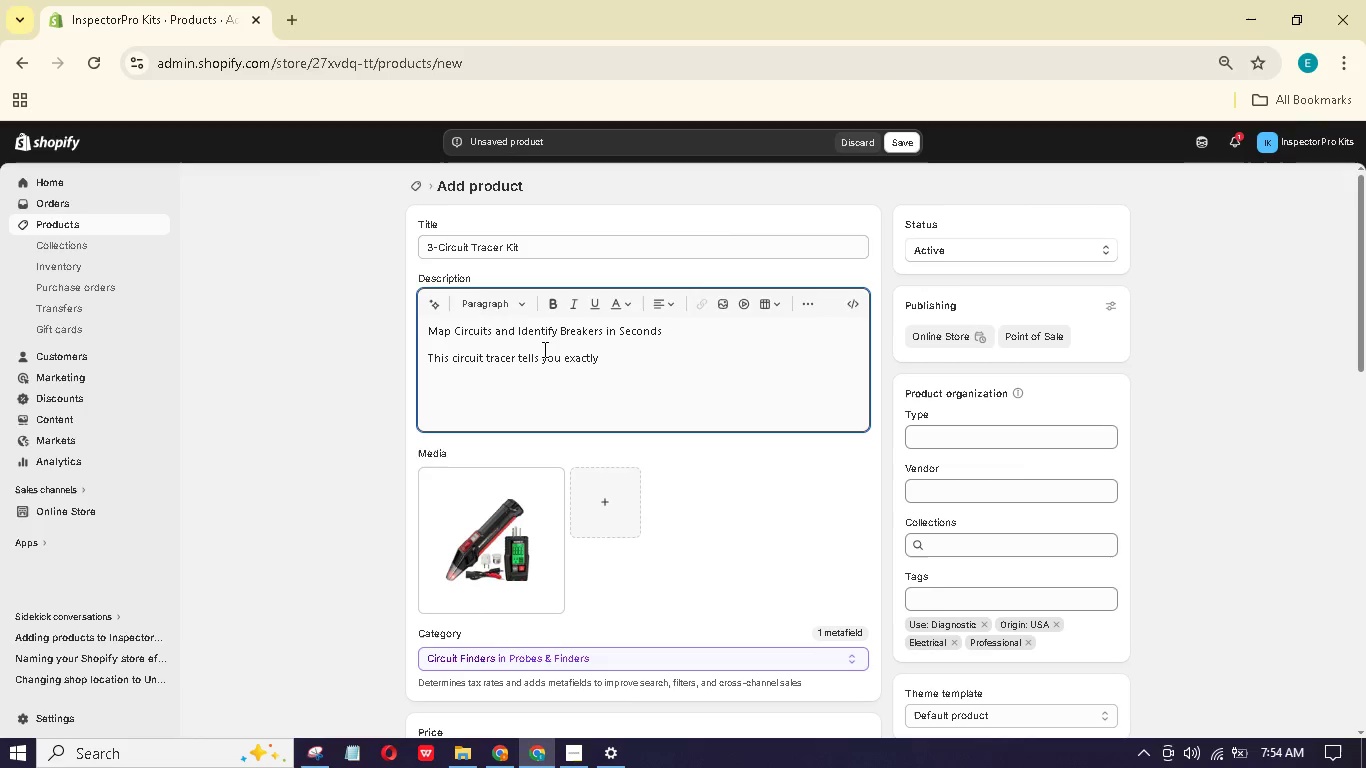 
wait(9.03)
 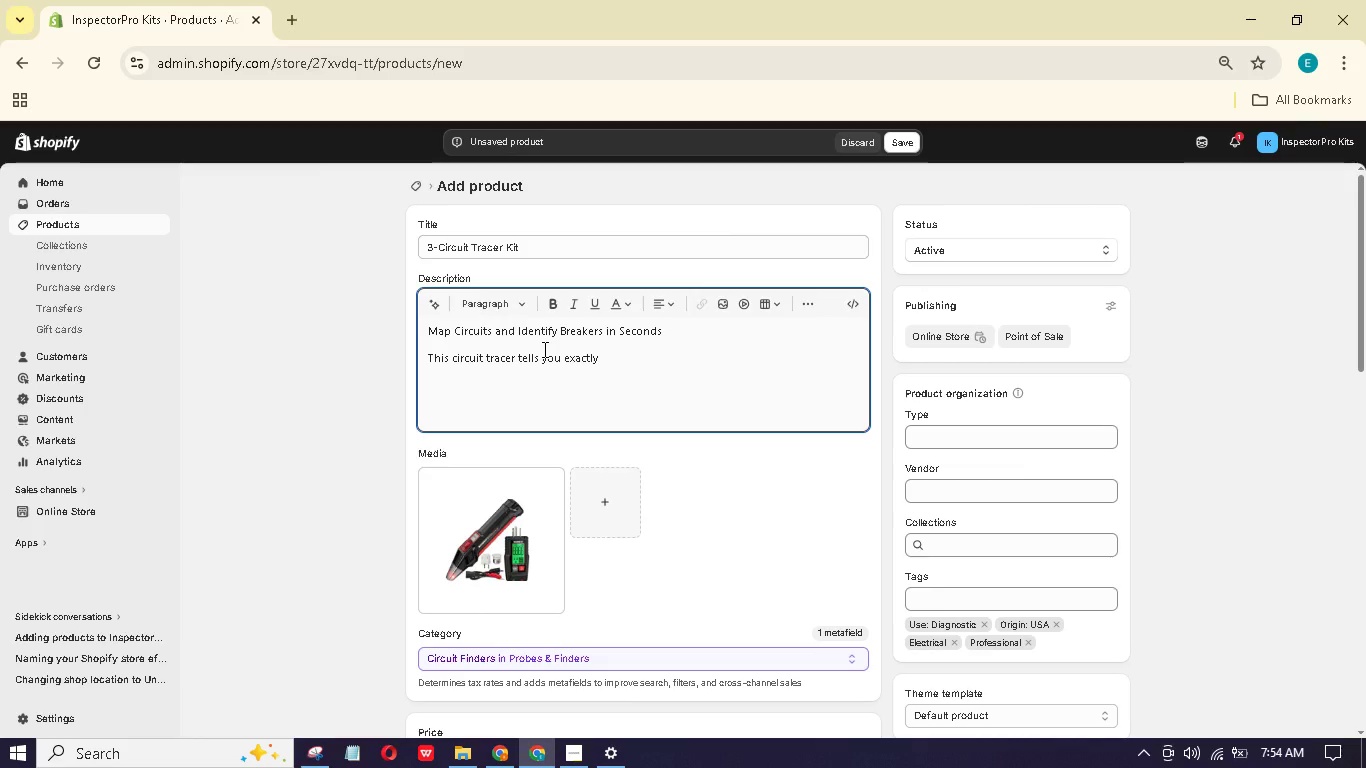 
type( which breakr controls any outlt or light fixture. No more guessng, flipping breakrs, or walking back and forth between th panel and the room)
 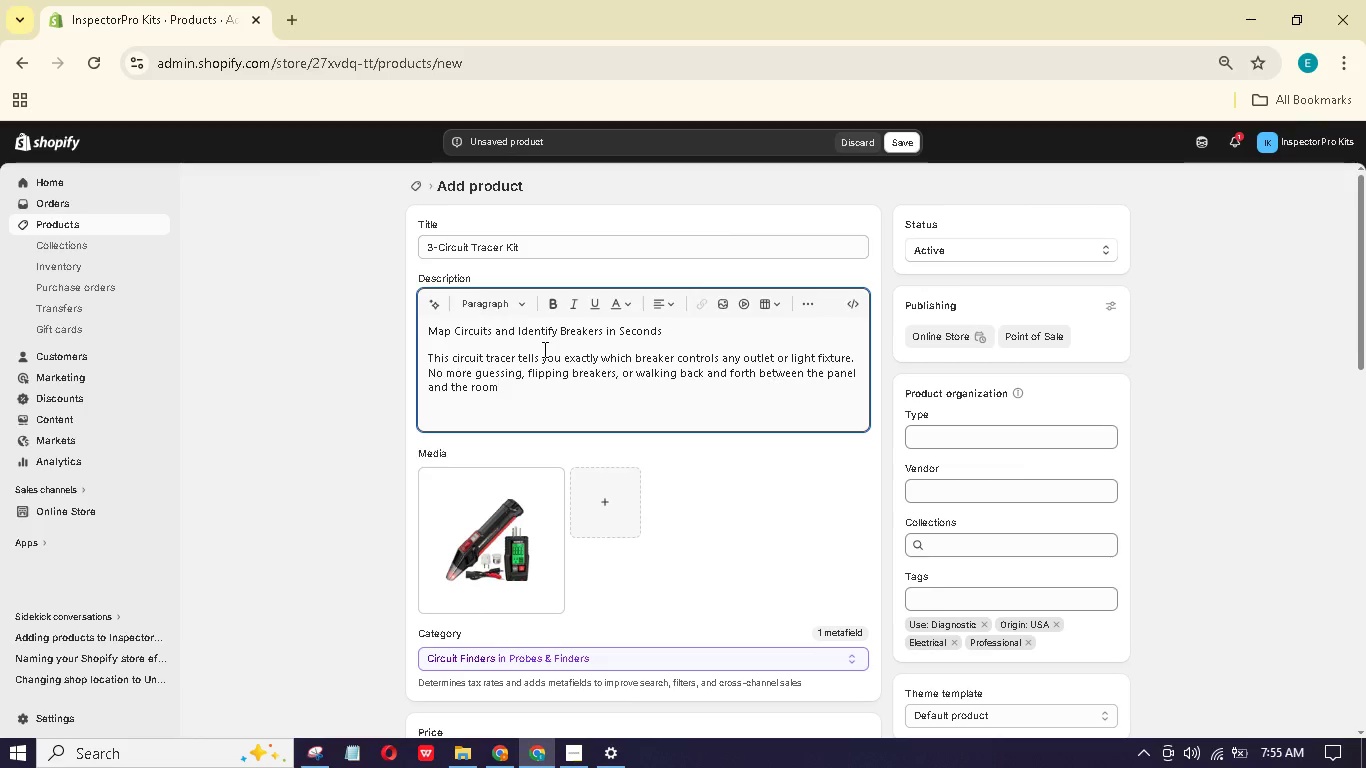 
hold_key(key=Period, duration=0.34)
 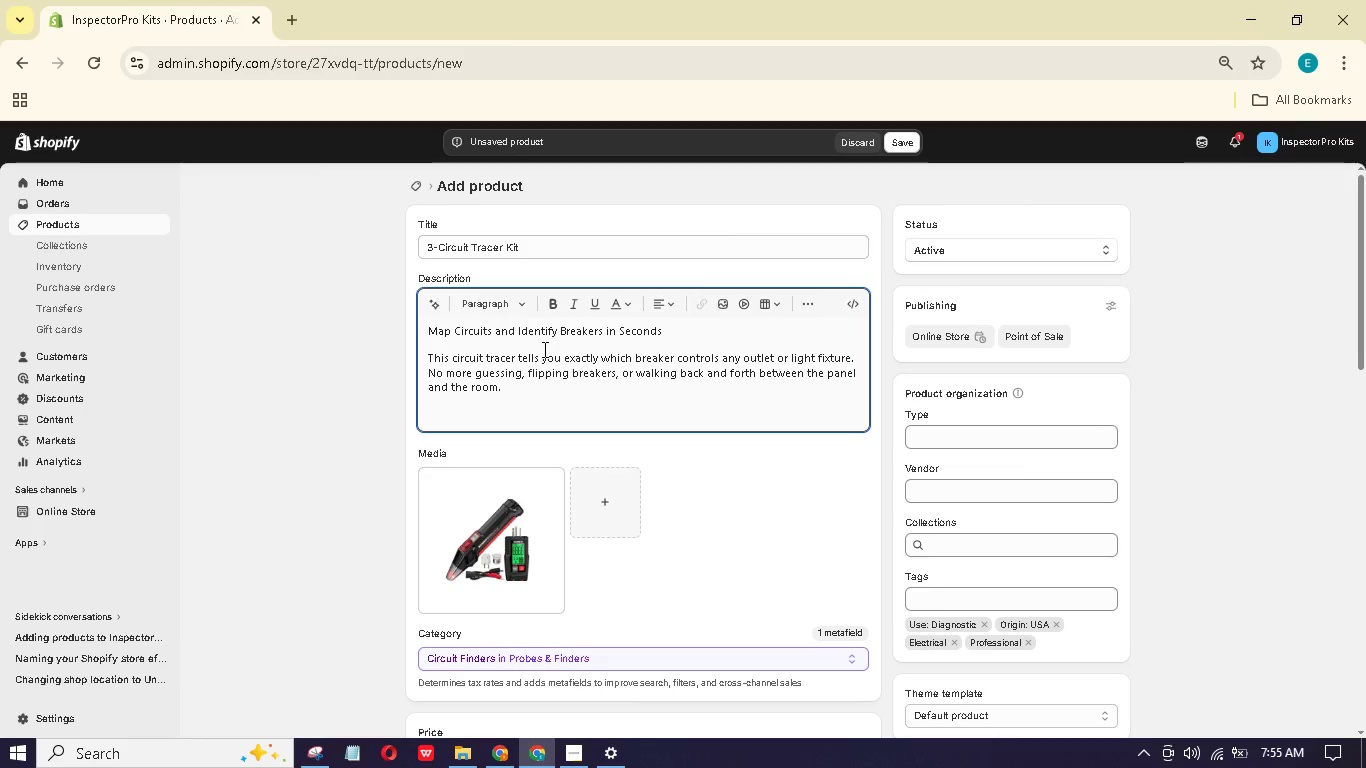 
key(Enter)
 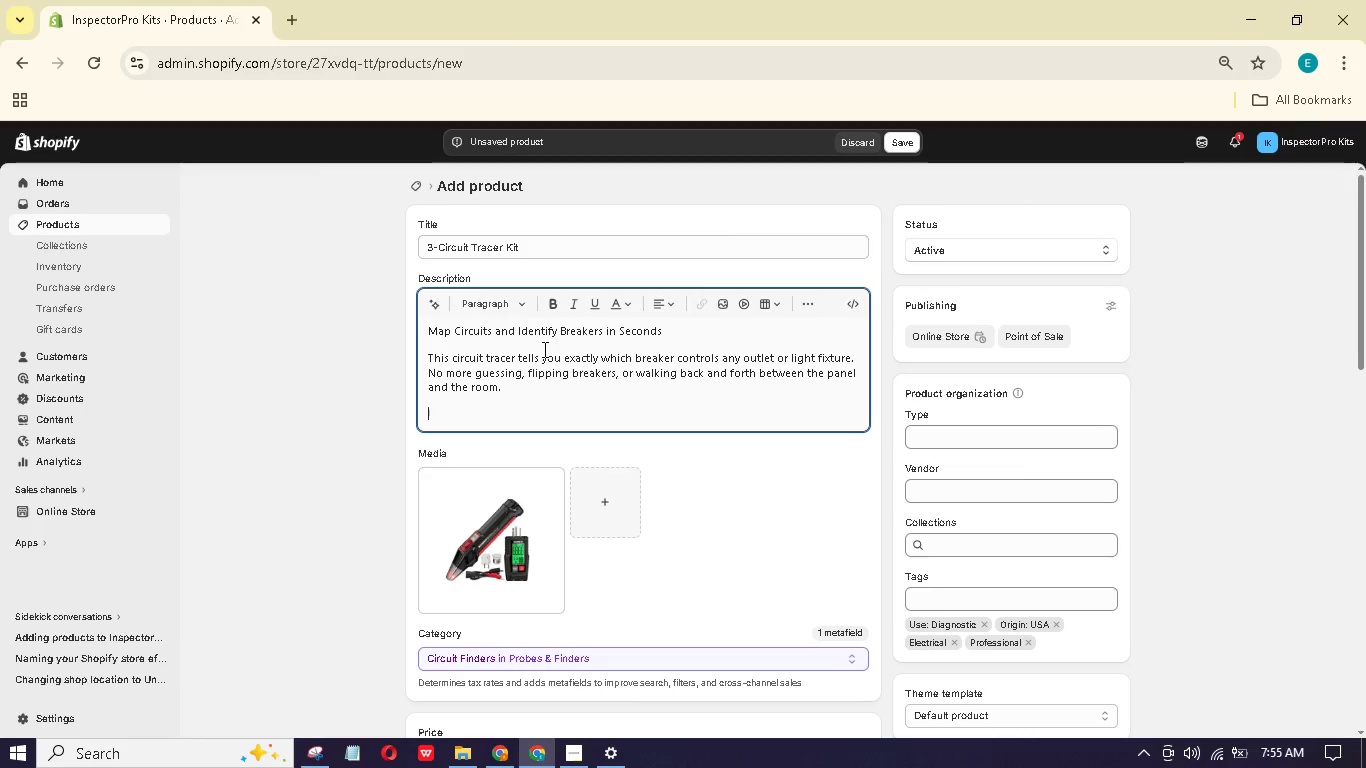 
left_click([571, 762])